 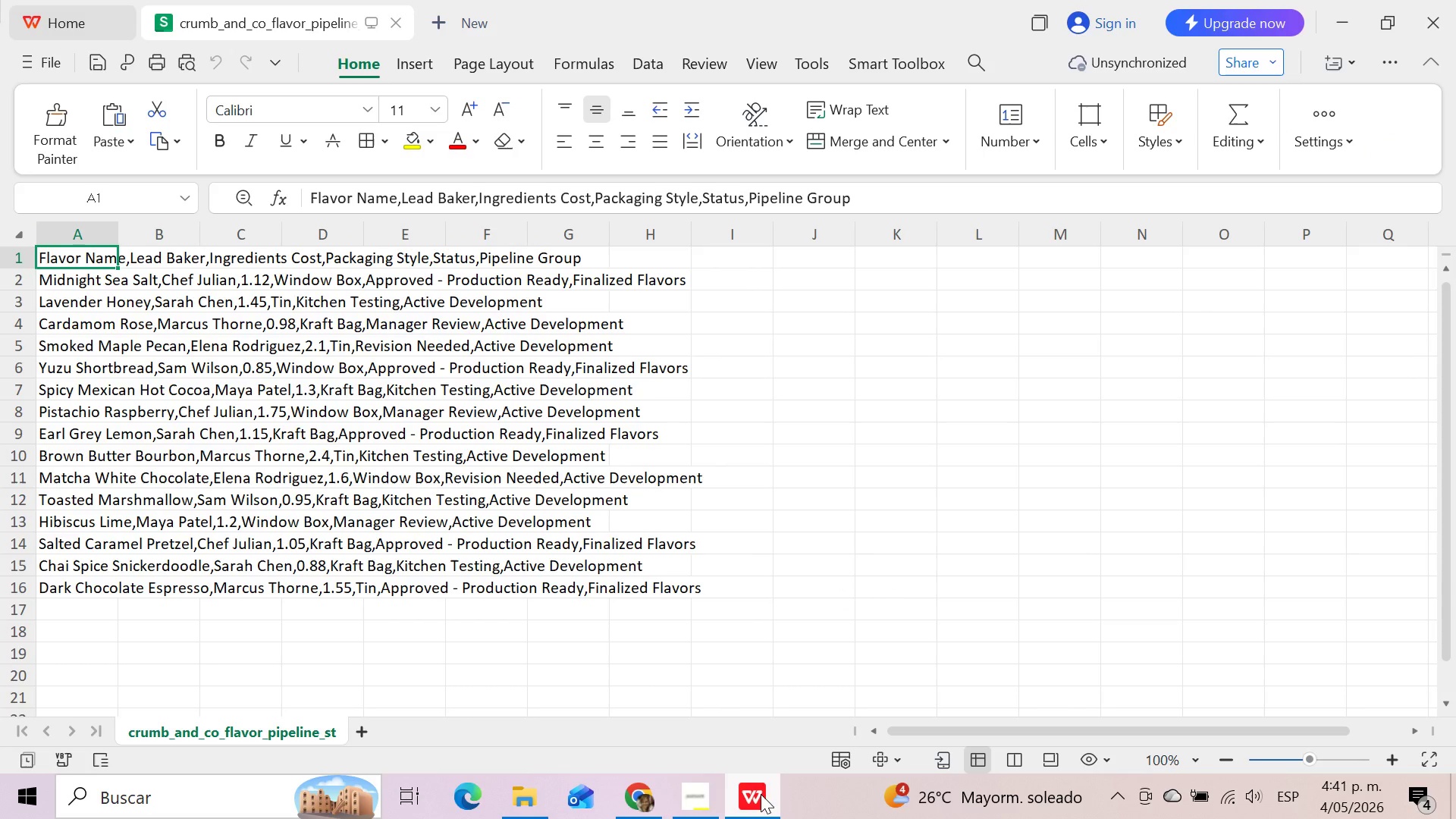 
left_click([761, 794])
 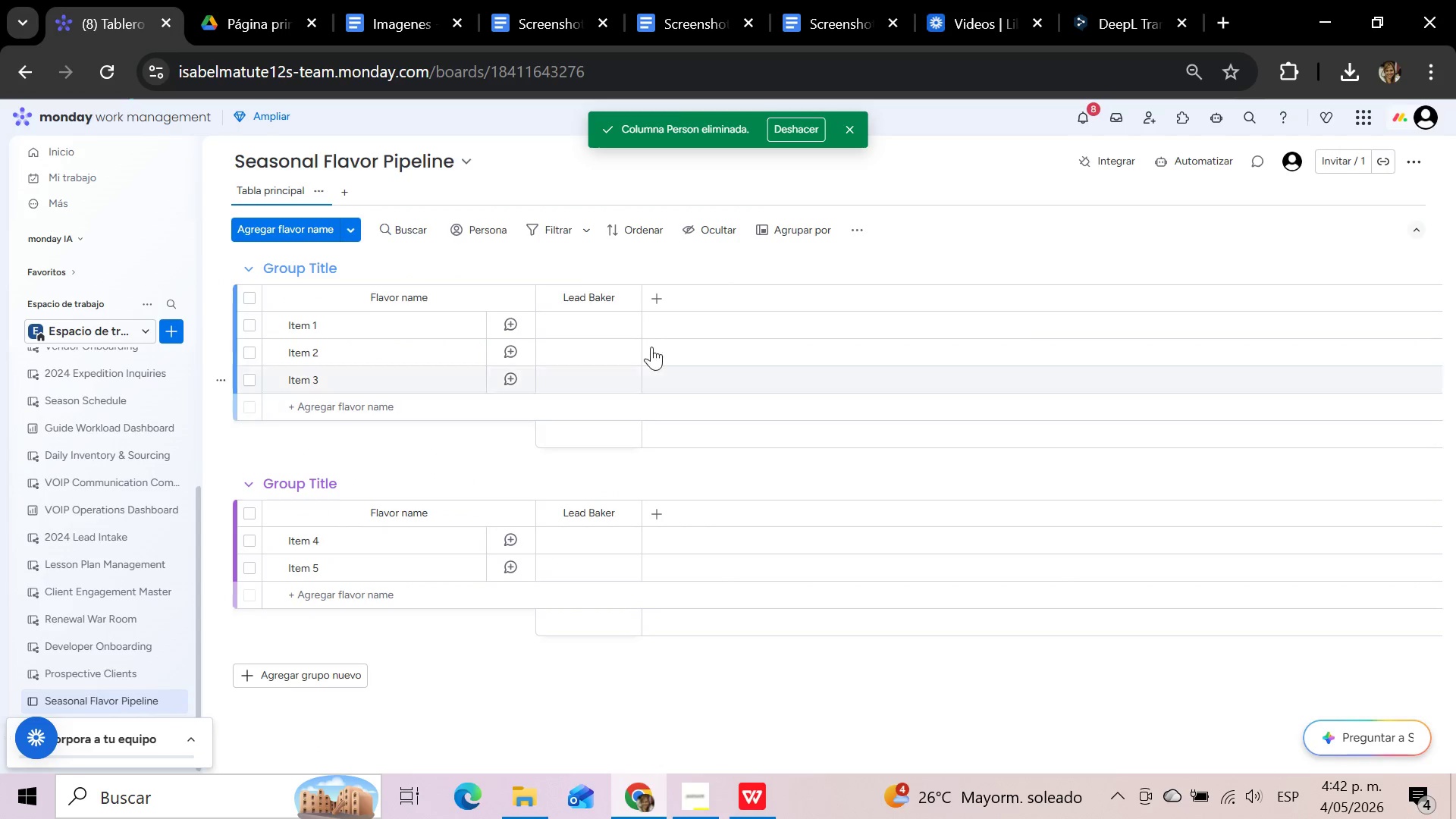 
left_click([658, 290])
 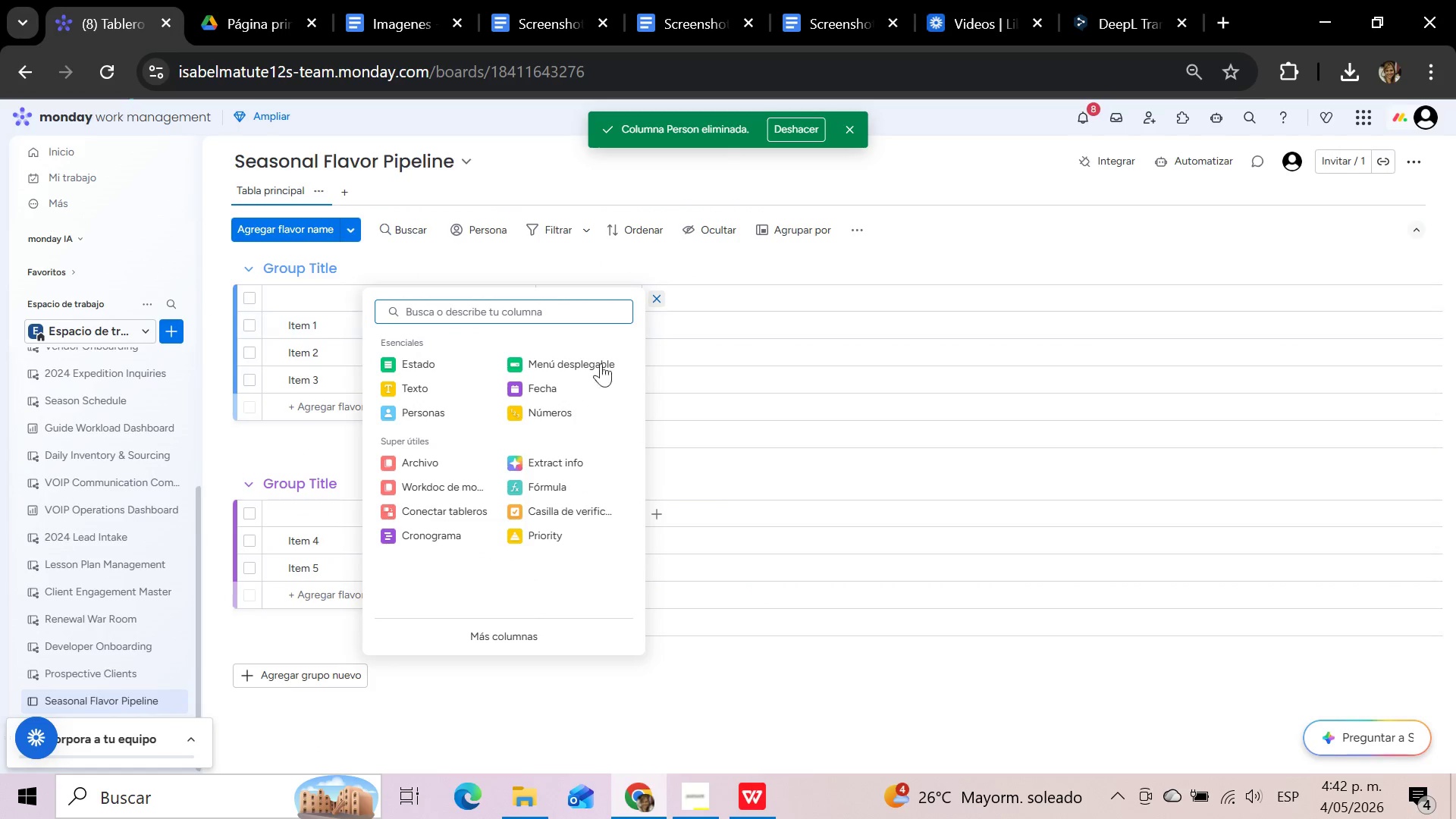 
left_click([570, 406])
 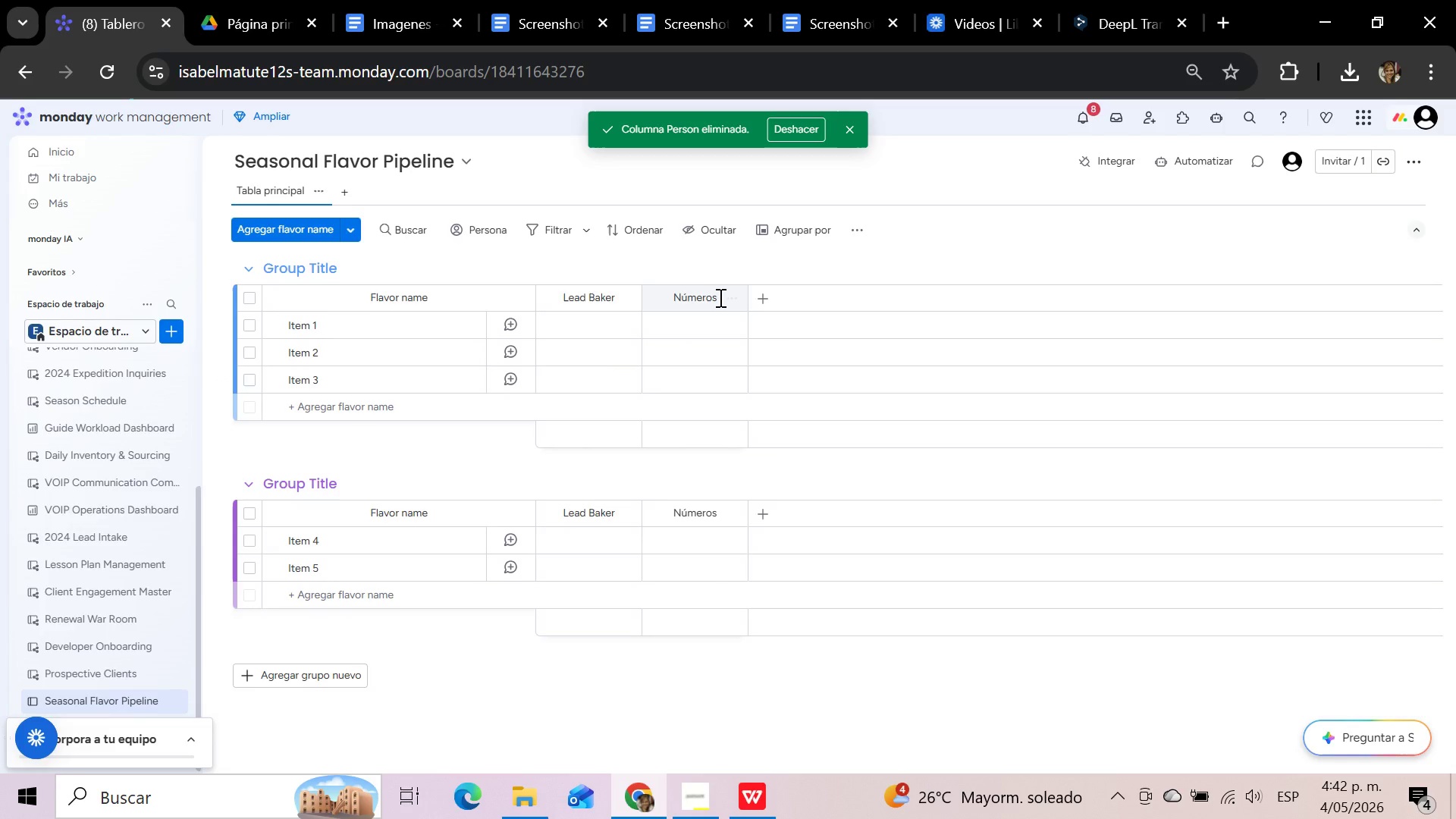 
left_click([718, 297])
 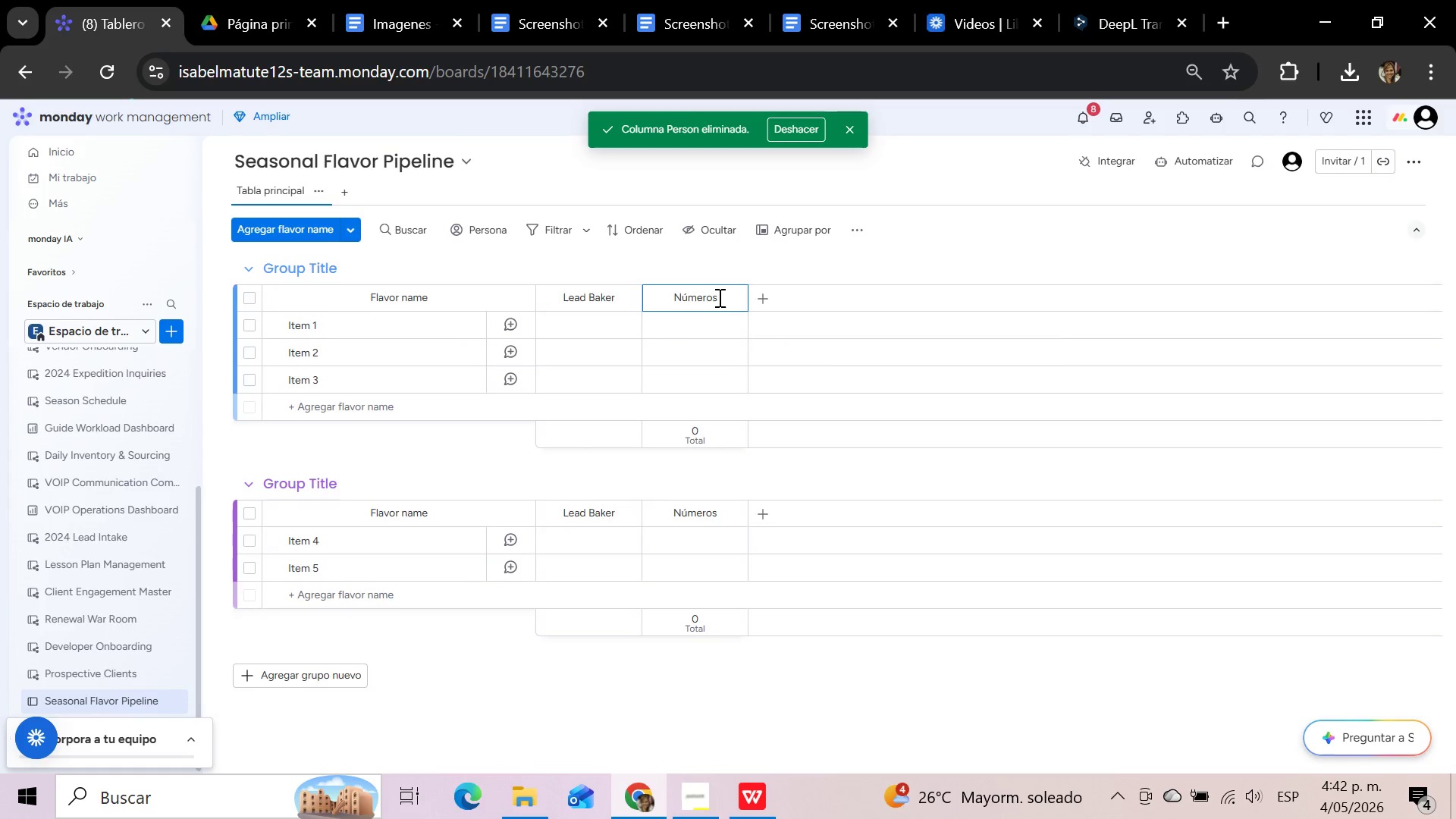 
hold_key(key=Backspace, duration=1.39)
 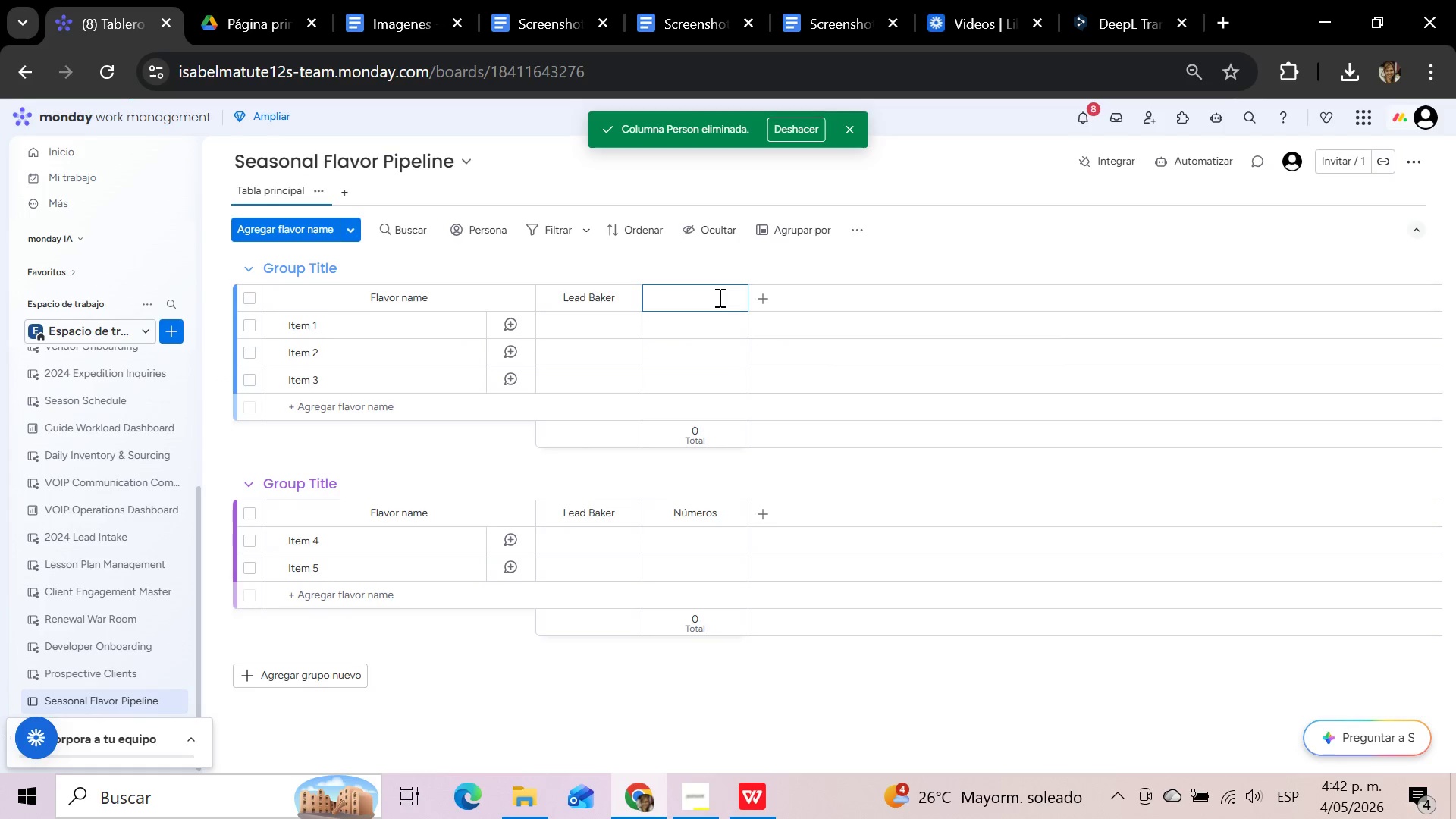 
type(Ingredients Cost)
 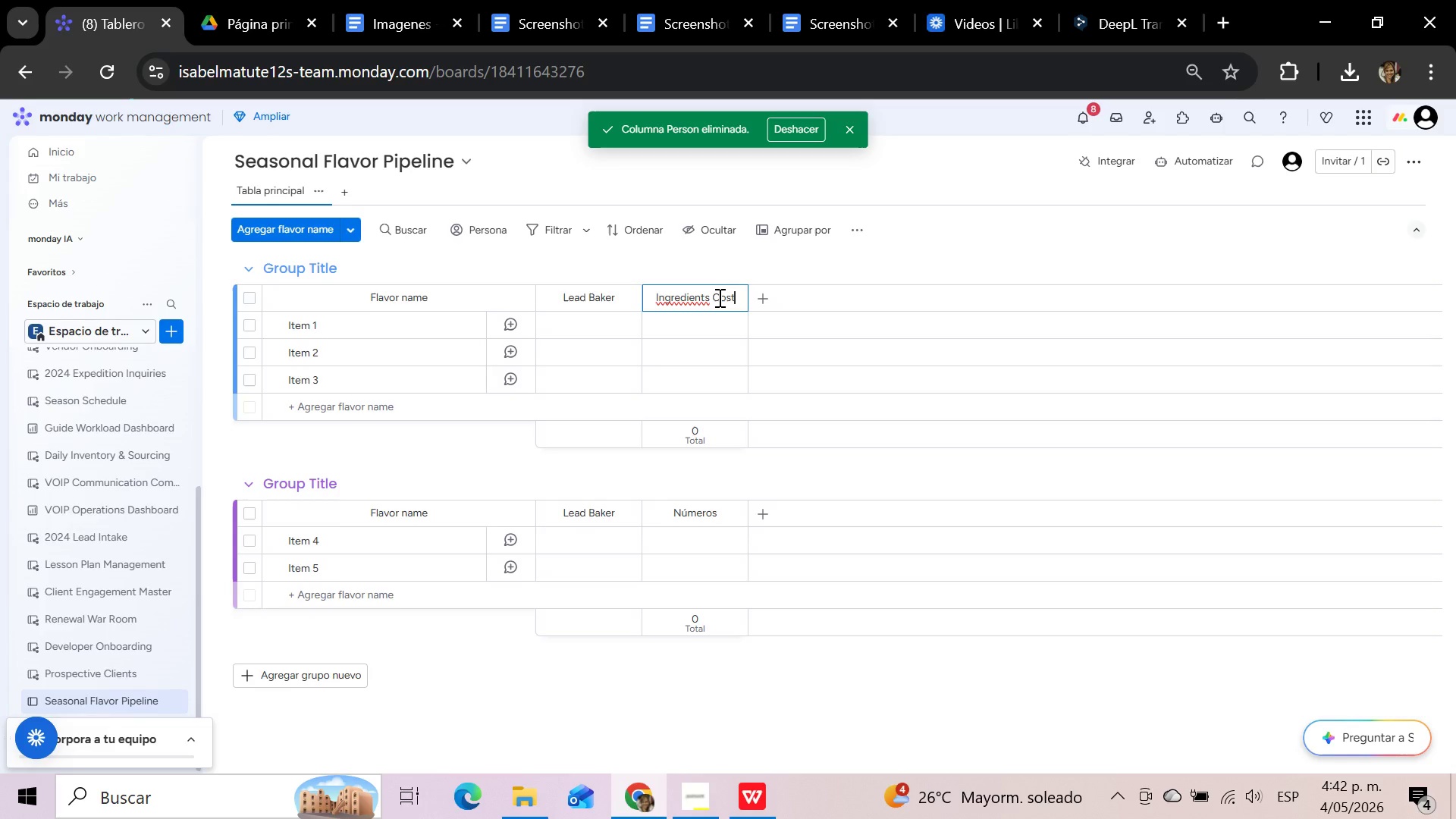 
left_click([817, 281])
 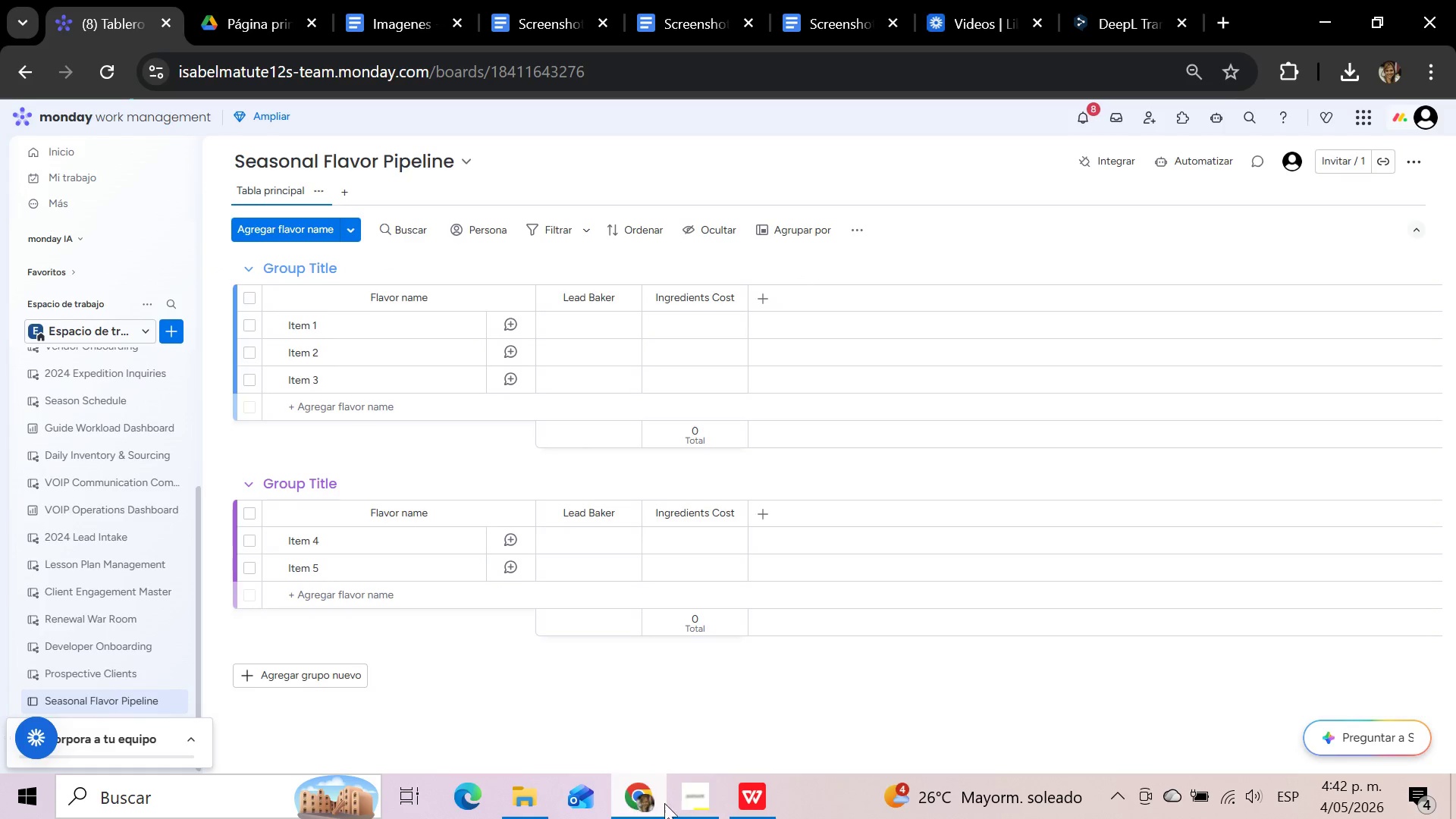 
left_click([750, 795])
 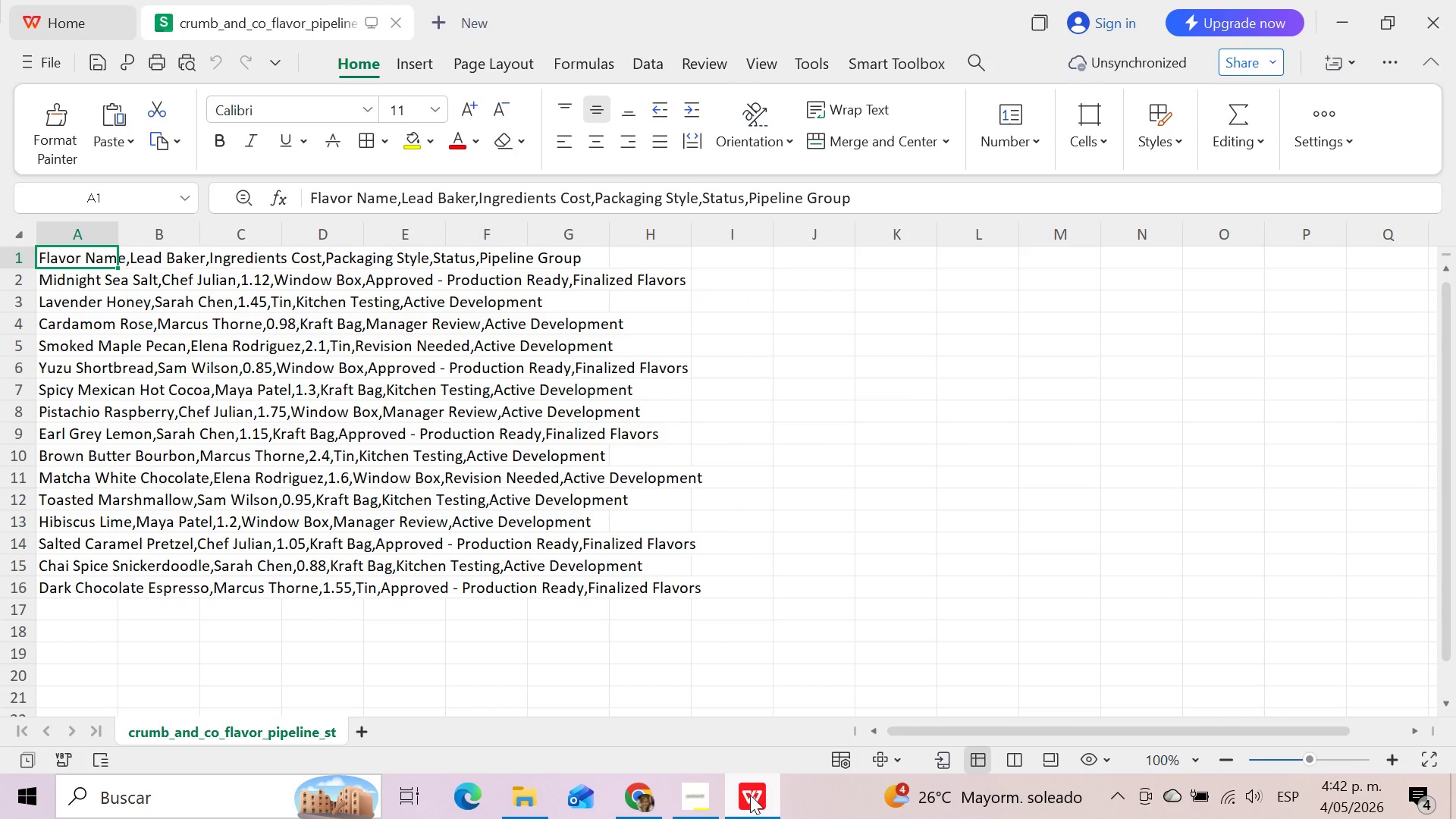 
wait(8.22)
 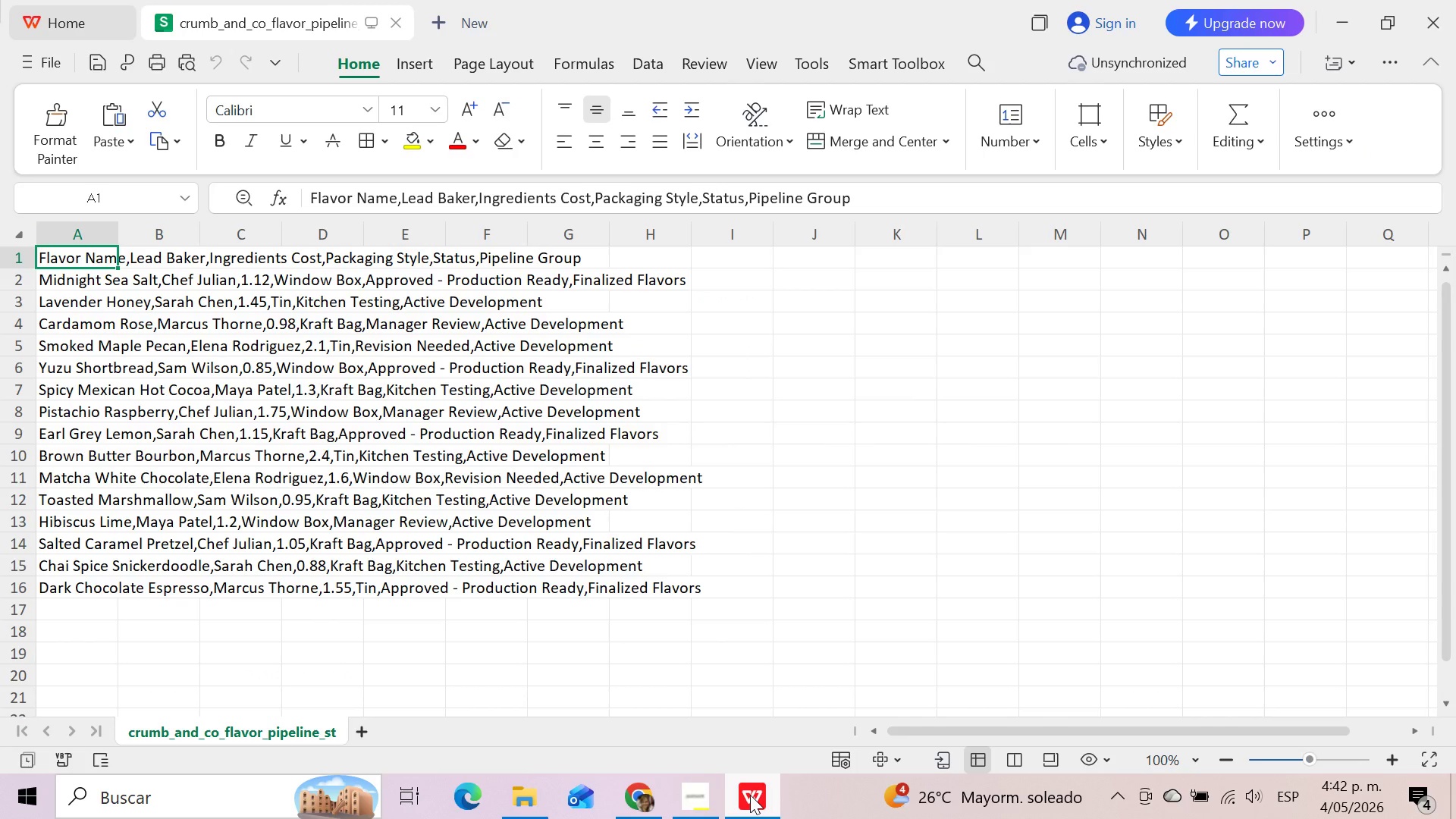 
left_click([704, 799])